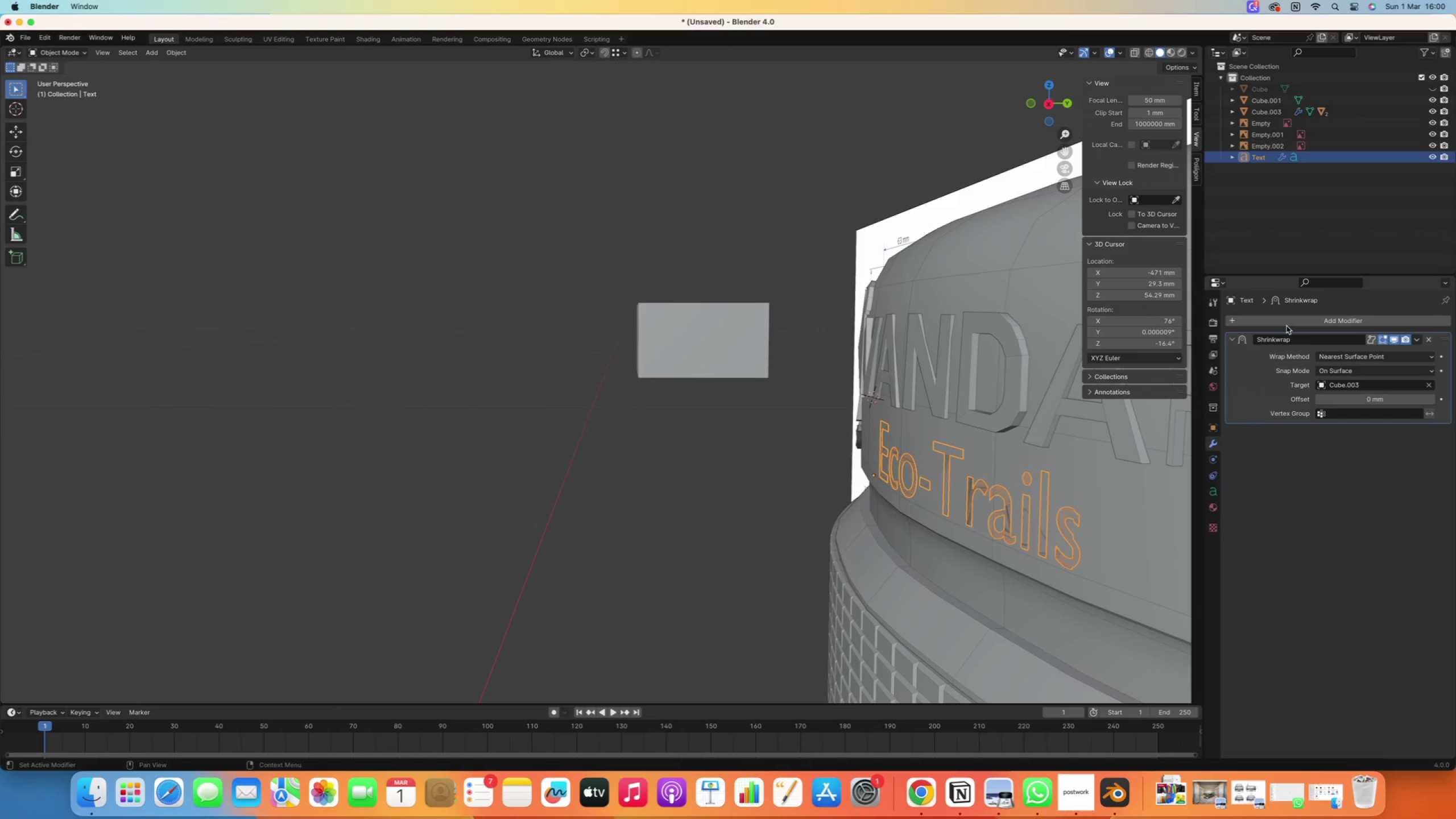 
left_click([1287, 326])
 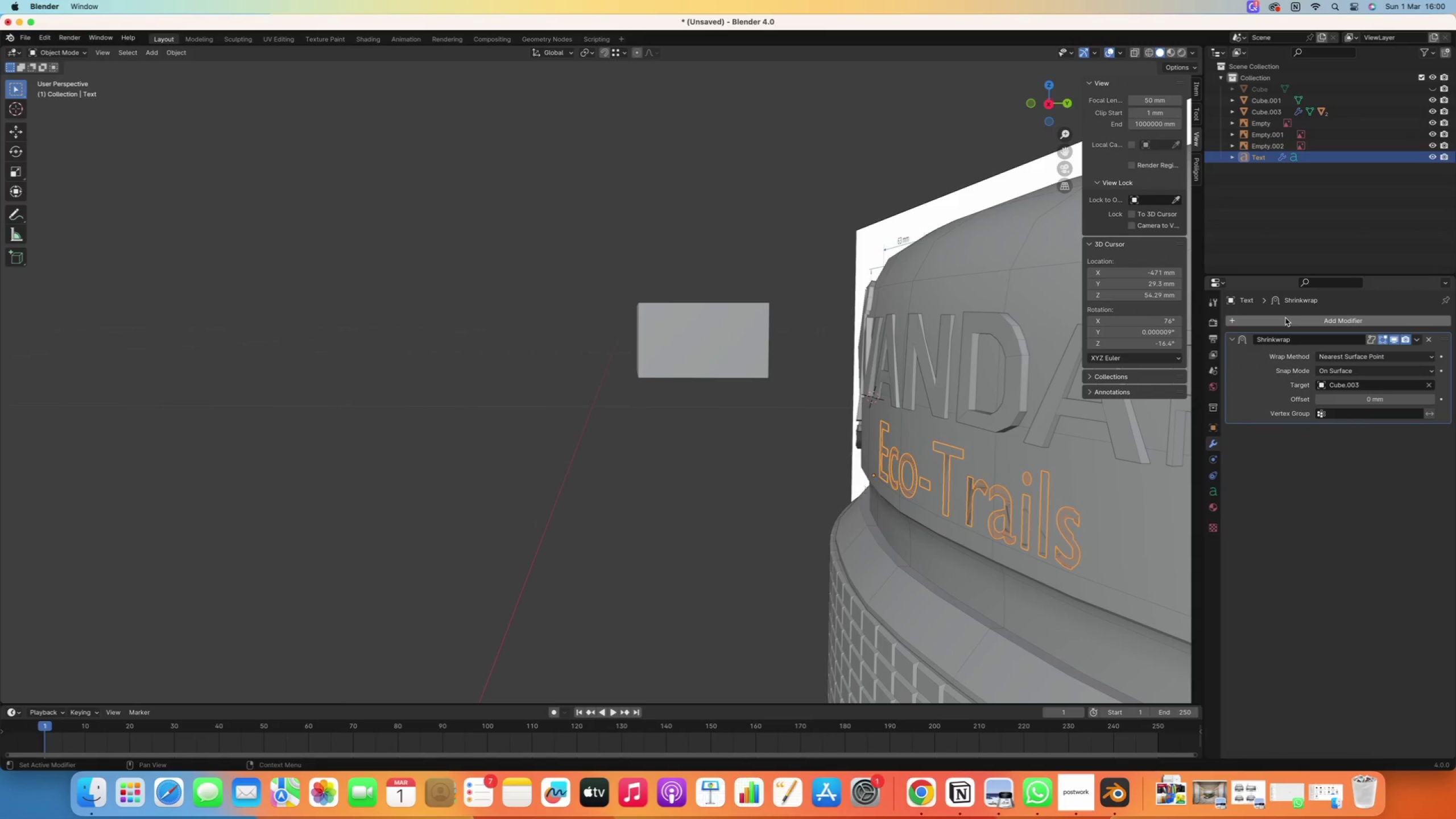 
left_click([1286, 317])
 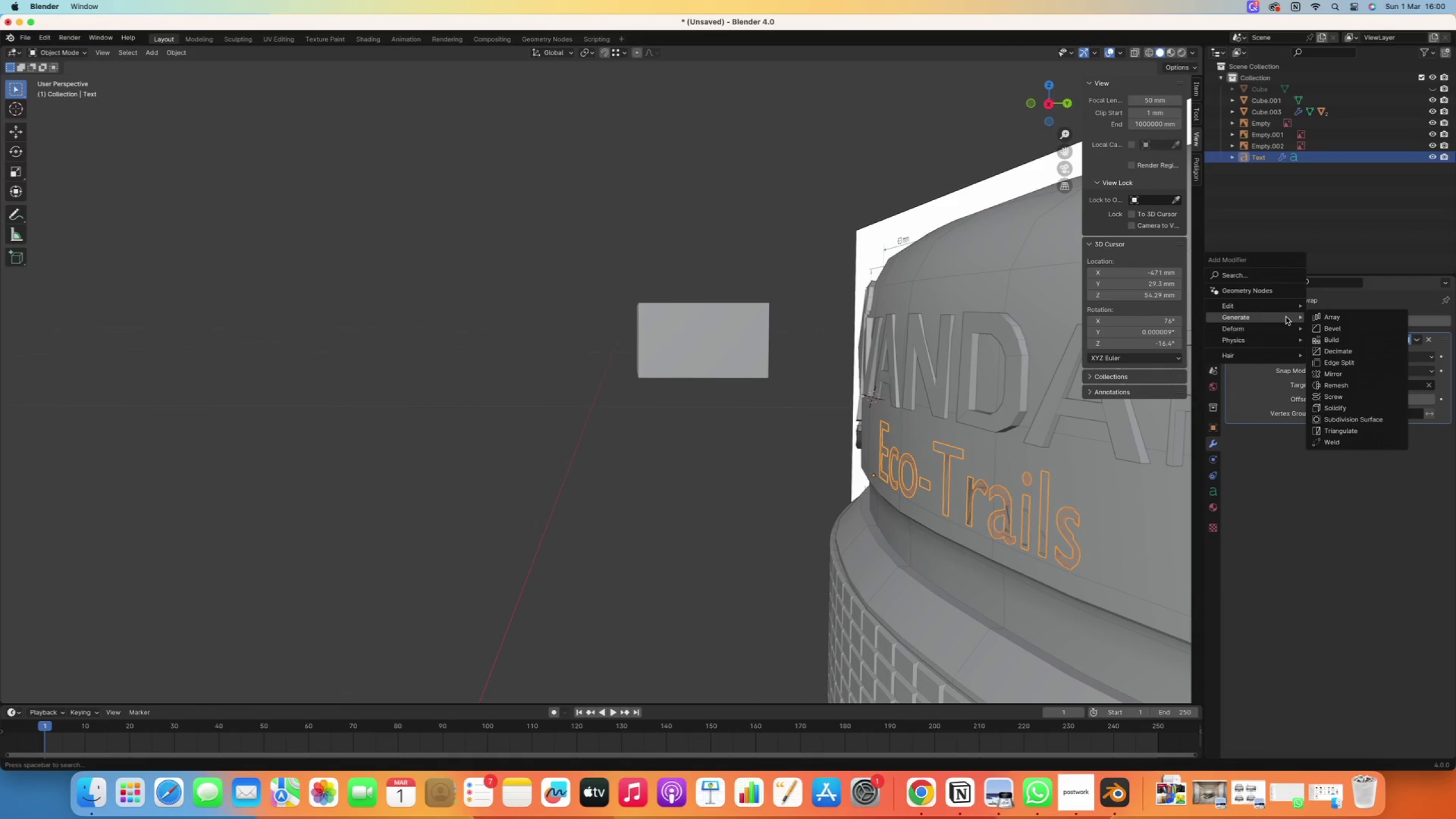 
type(sol)
 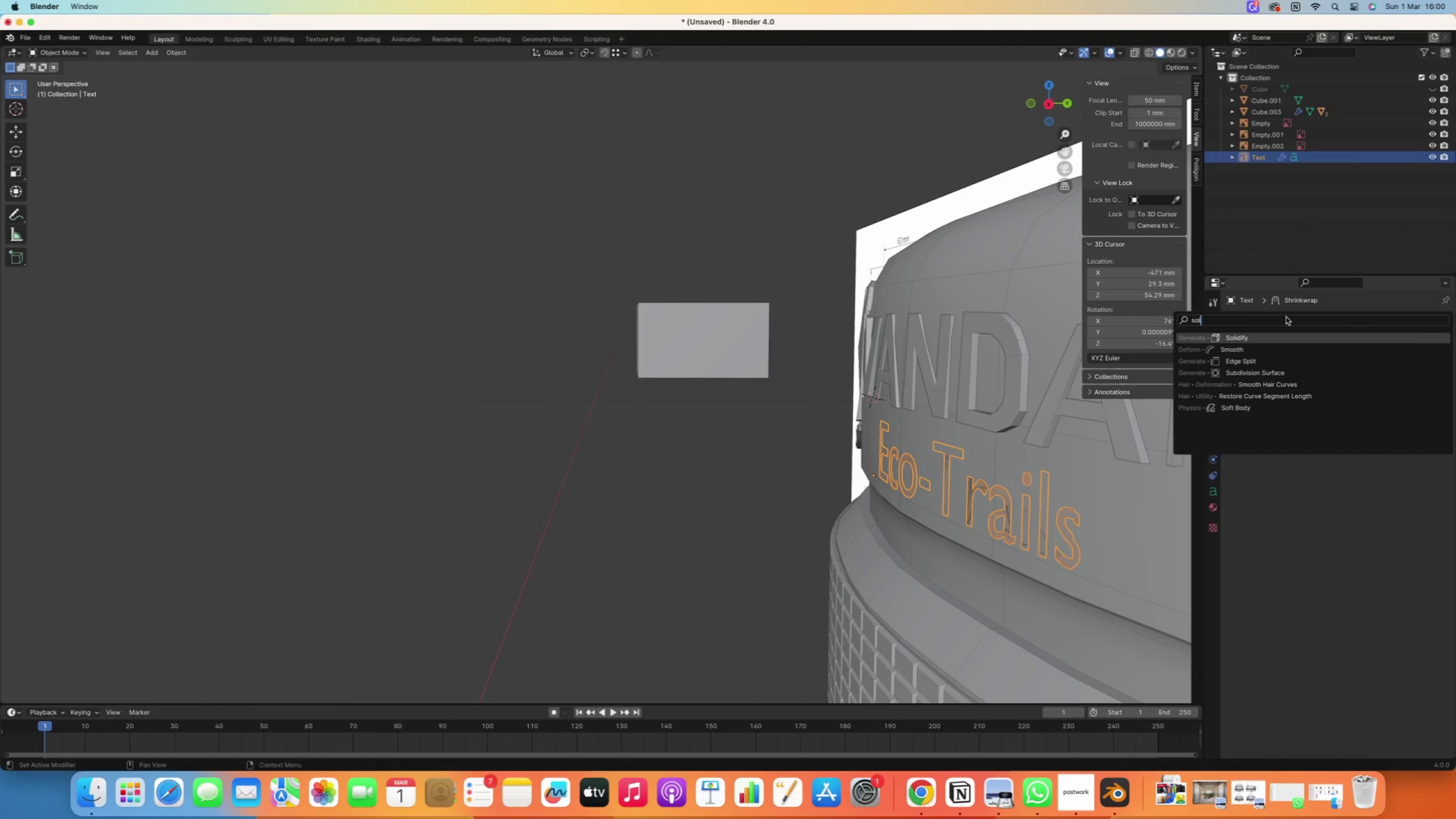 
key(Enter)
 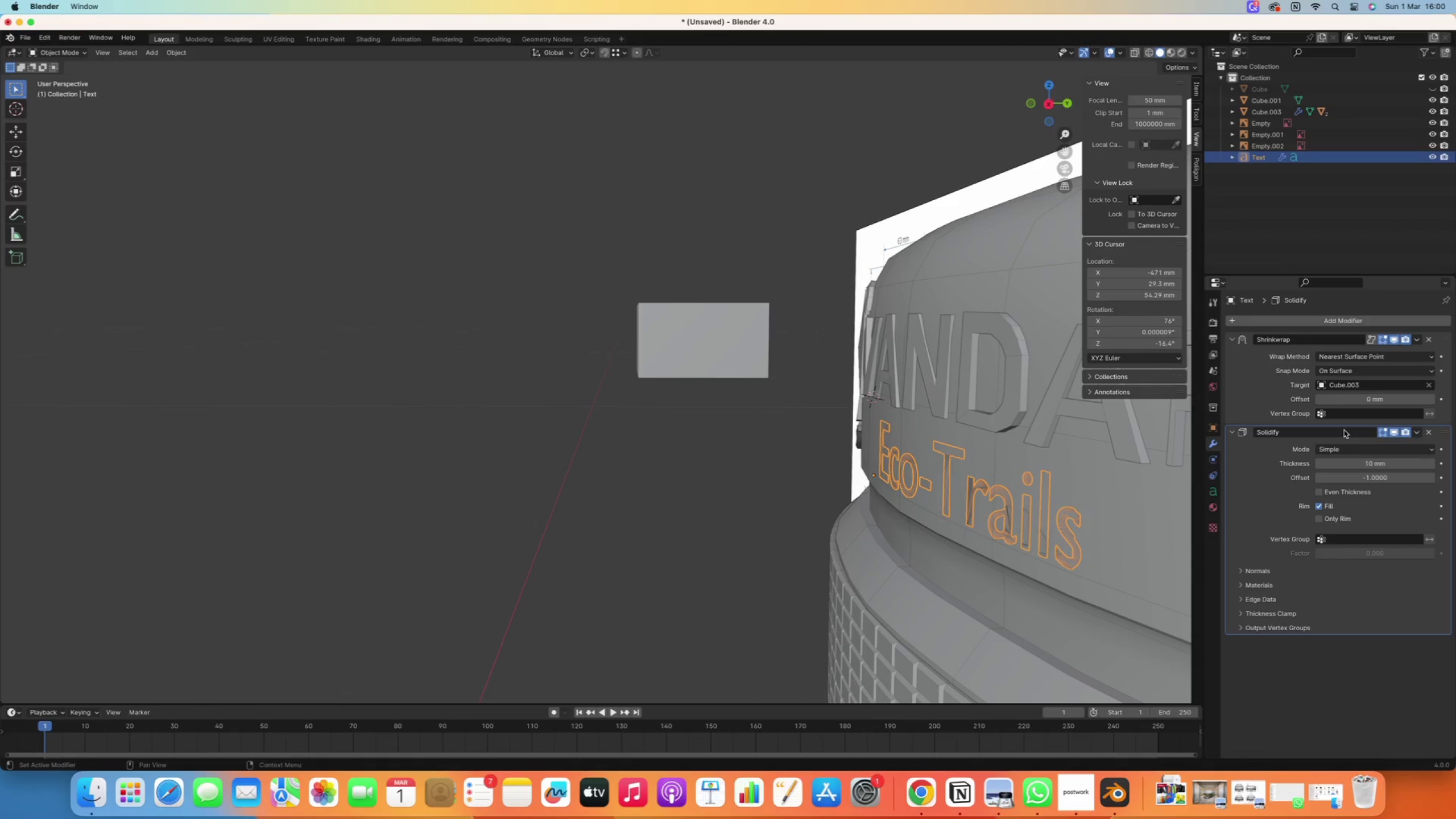 
left_click_drag(start_coordinate=[1361, 467], to_coordinate=[1357, 469])
 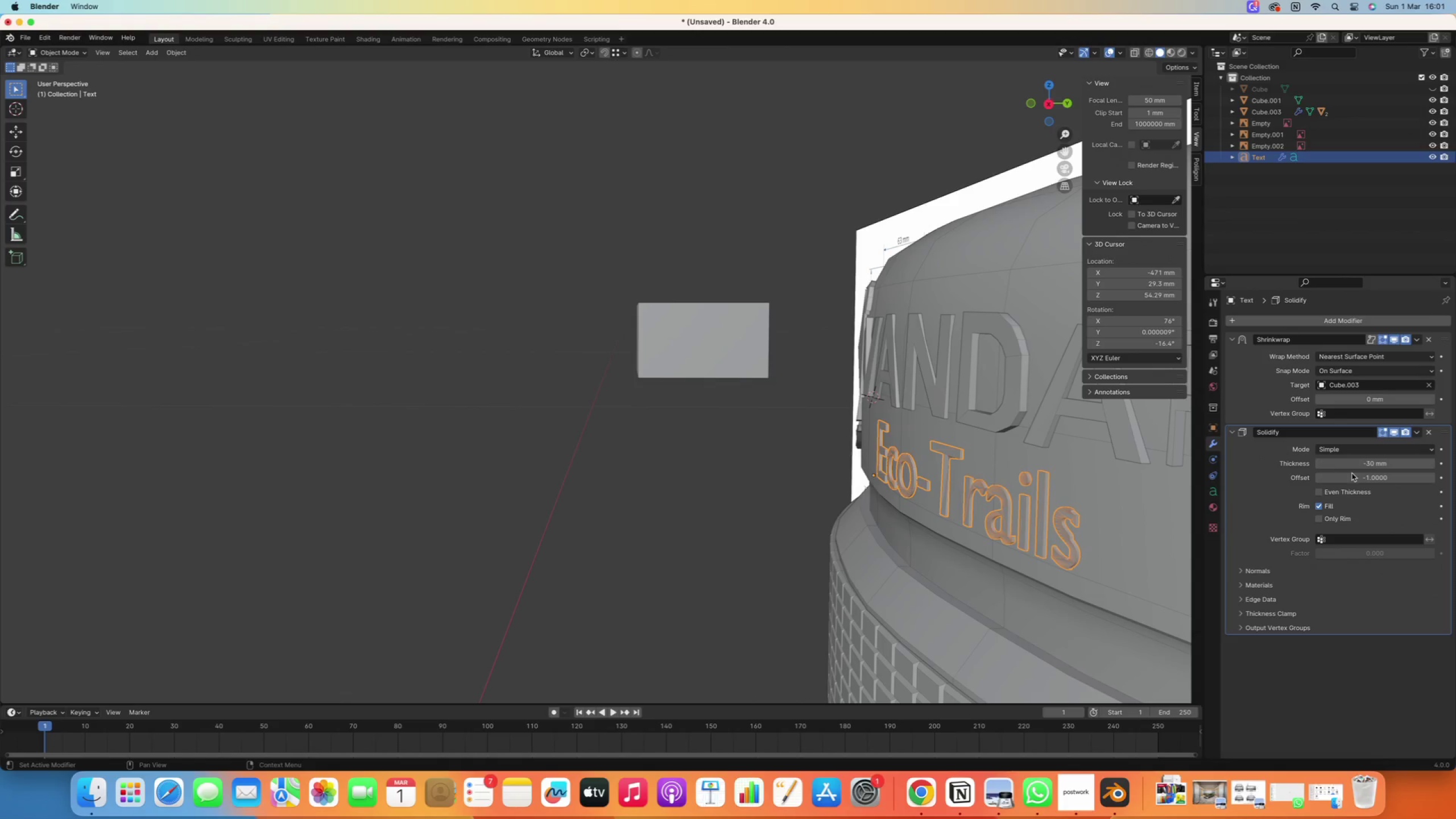 
scroll: coordinate [1005, 512], scroll_direction: down, amount: 9.0
 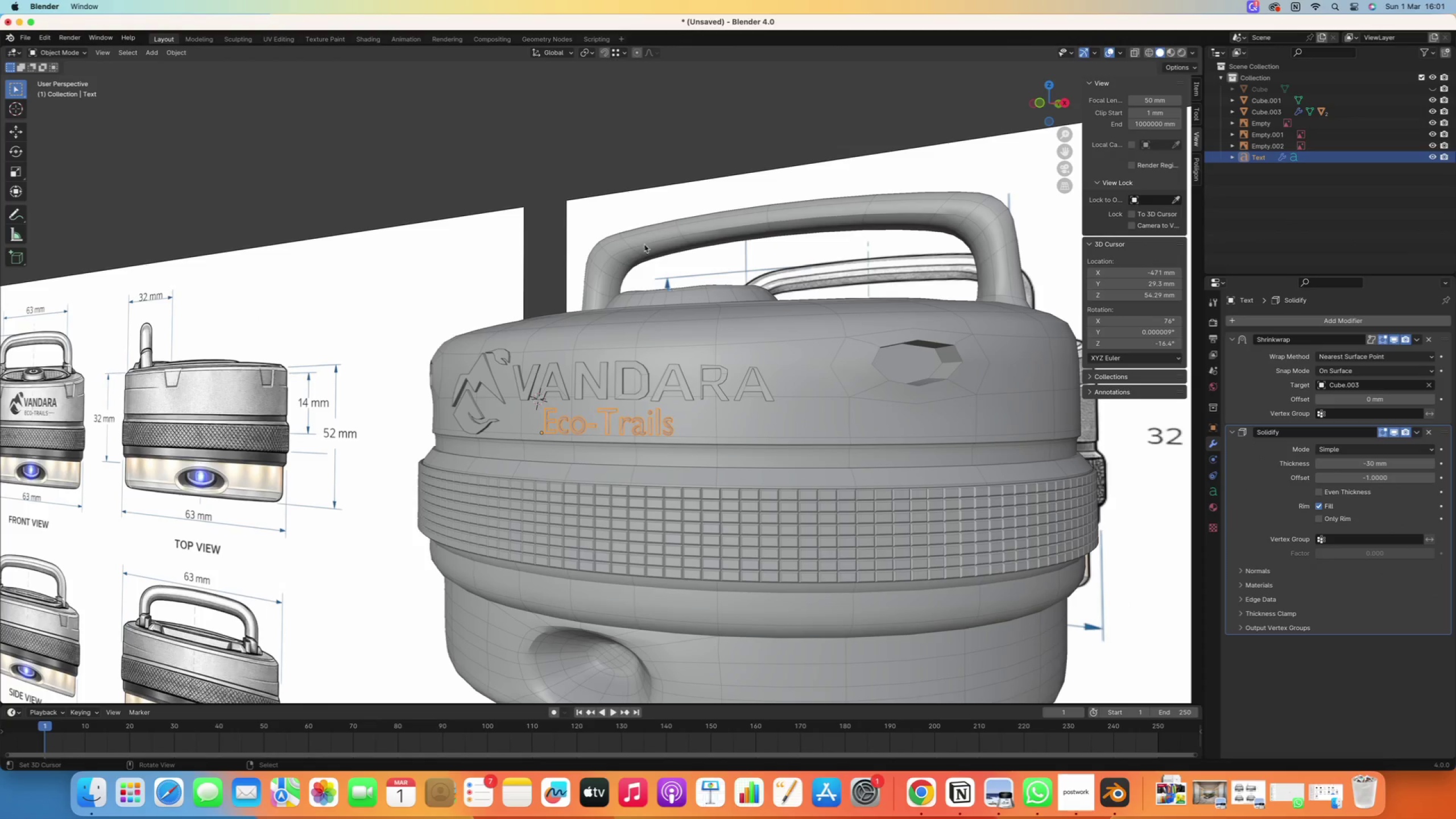 
right_click([442, 158])
 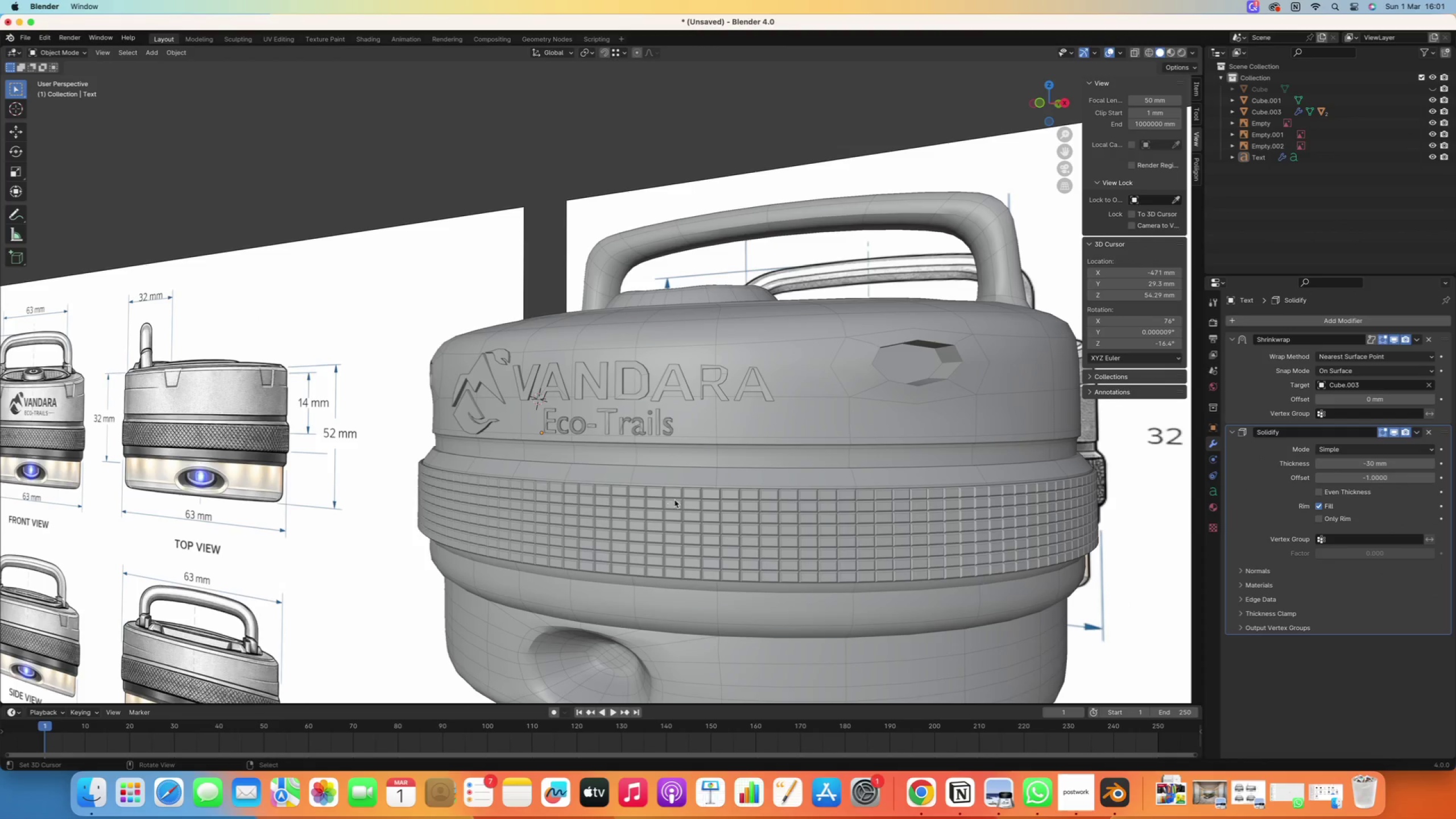 
scroll: coordinate [593, 444], scroll_direction: down, amount: 14.0
 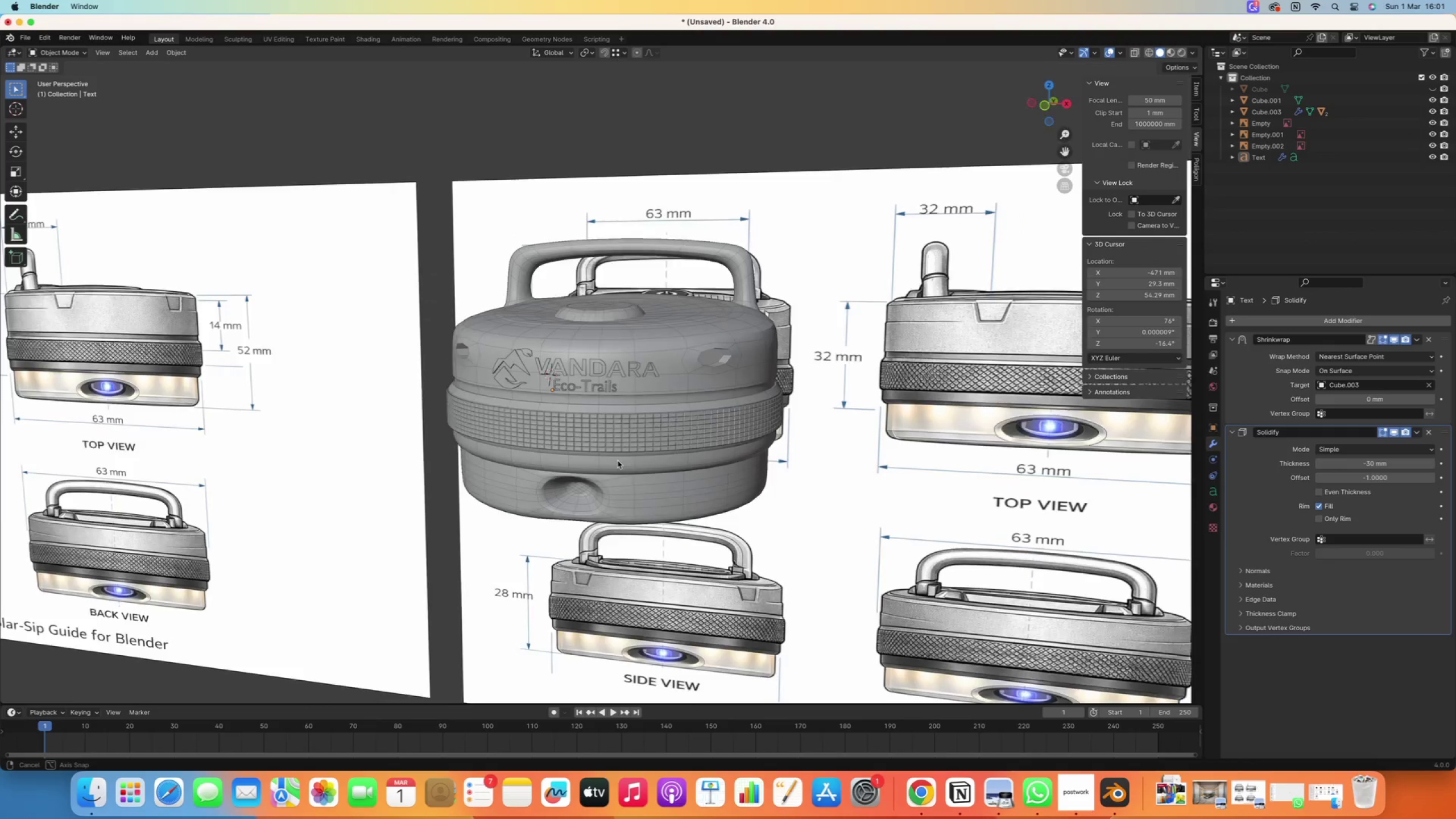 
hold_key(key=ShiftRight, duration=0.41)
 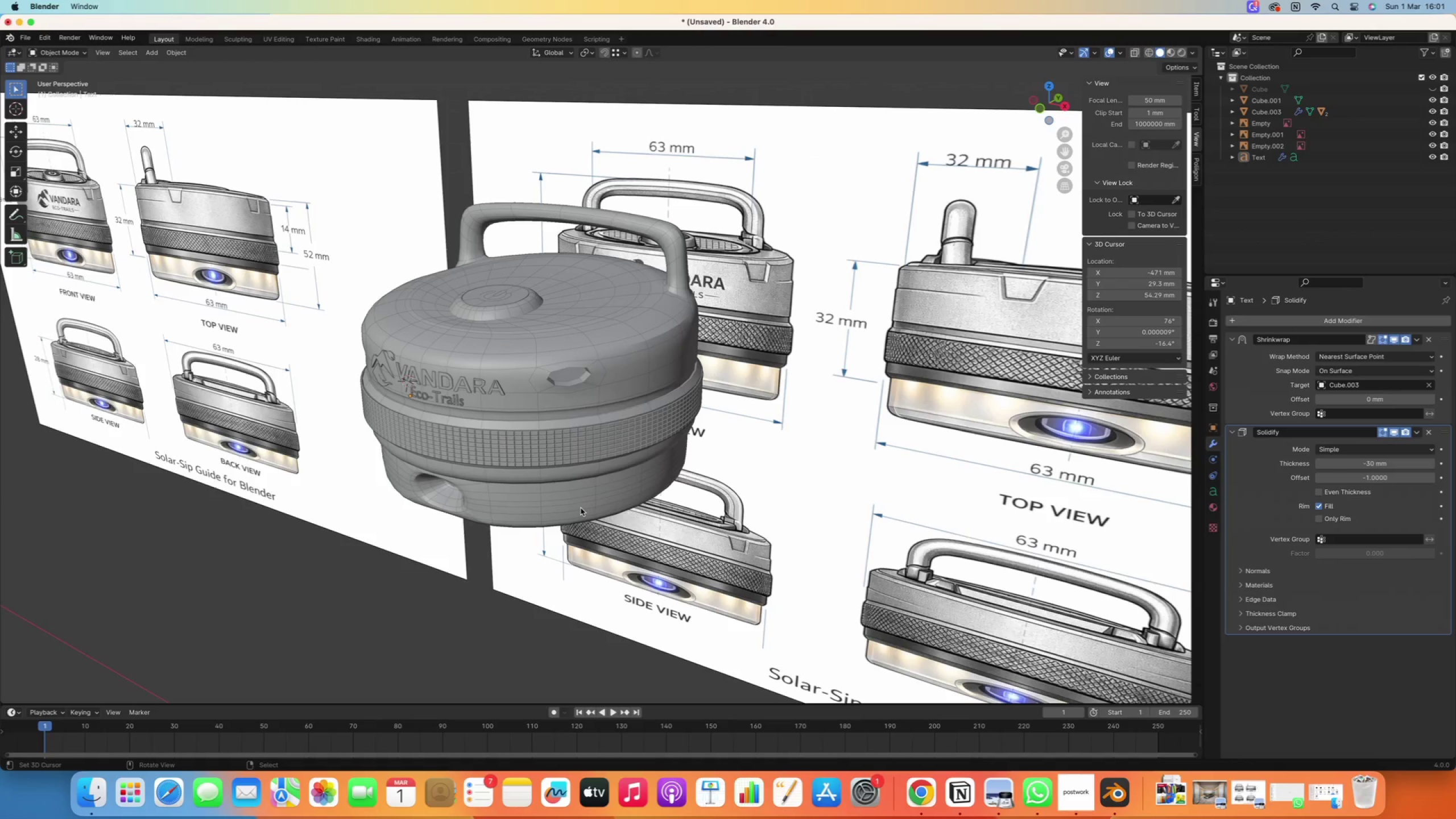 
right_click([396, 539])
 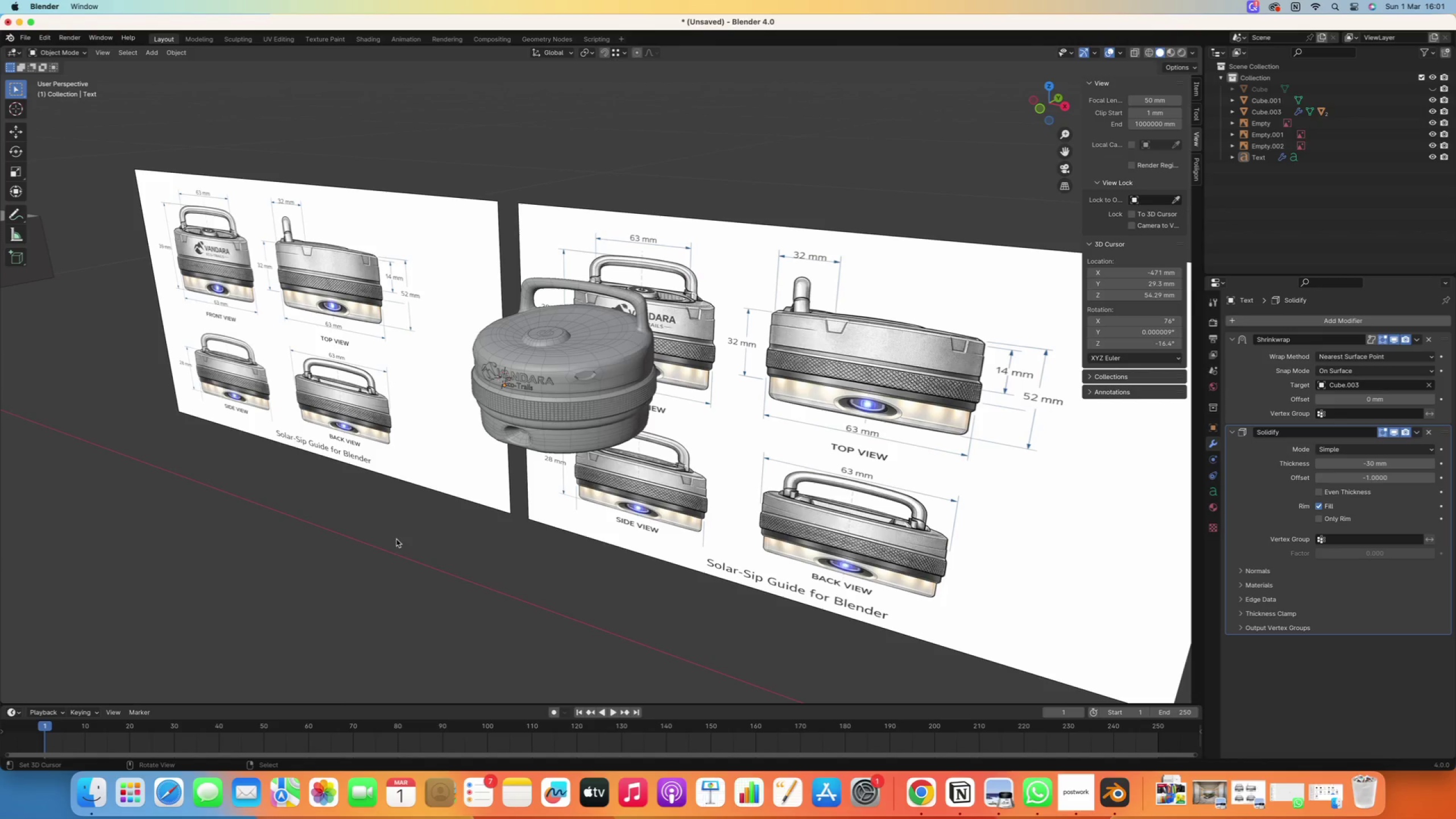 
scroll: coordinate [553, 522], scroll_direction: down, amount: 10.0
 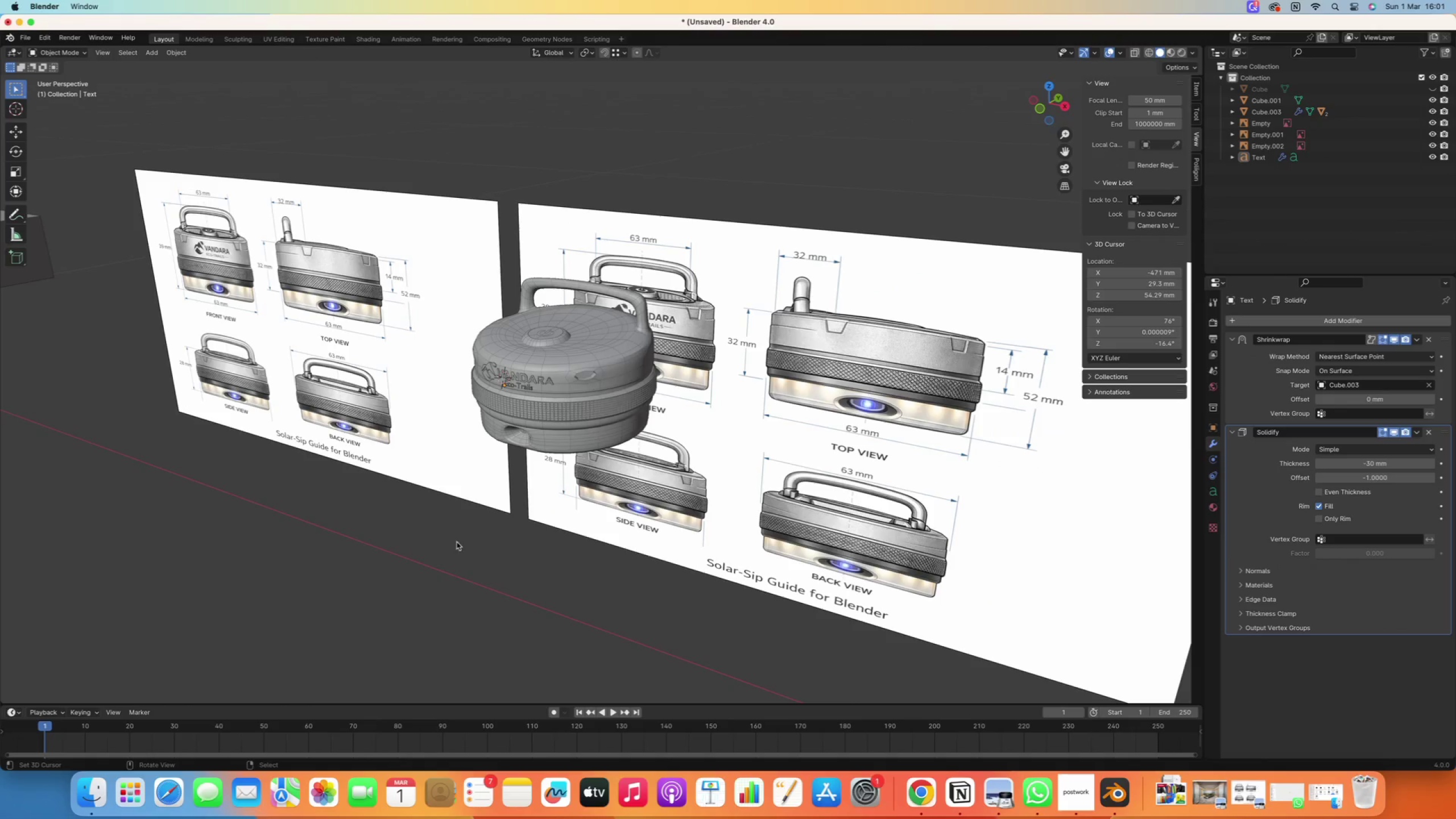 
hold_key(key=ControlLeft, duration=0.56)
 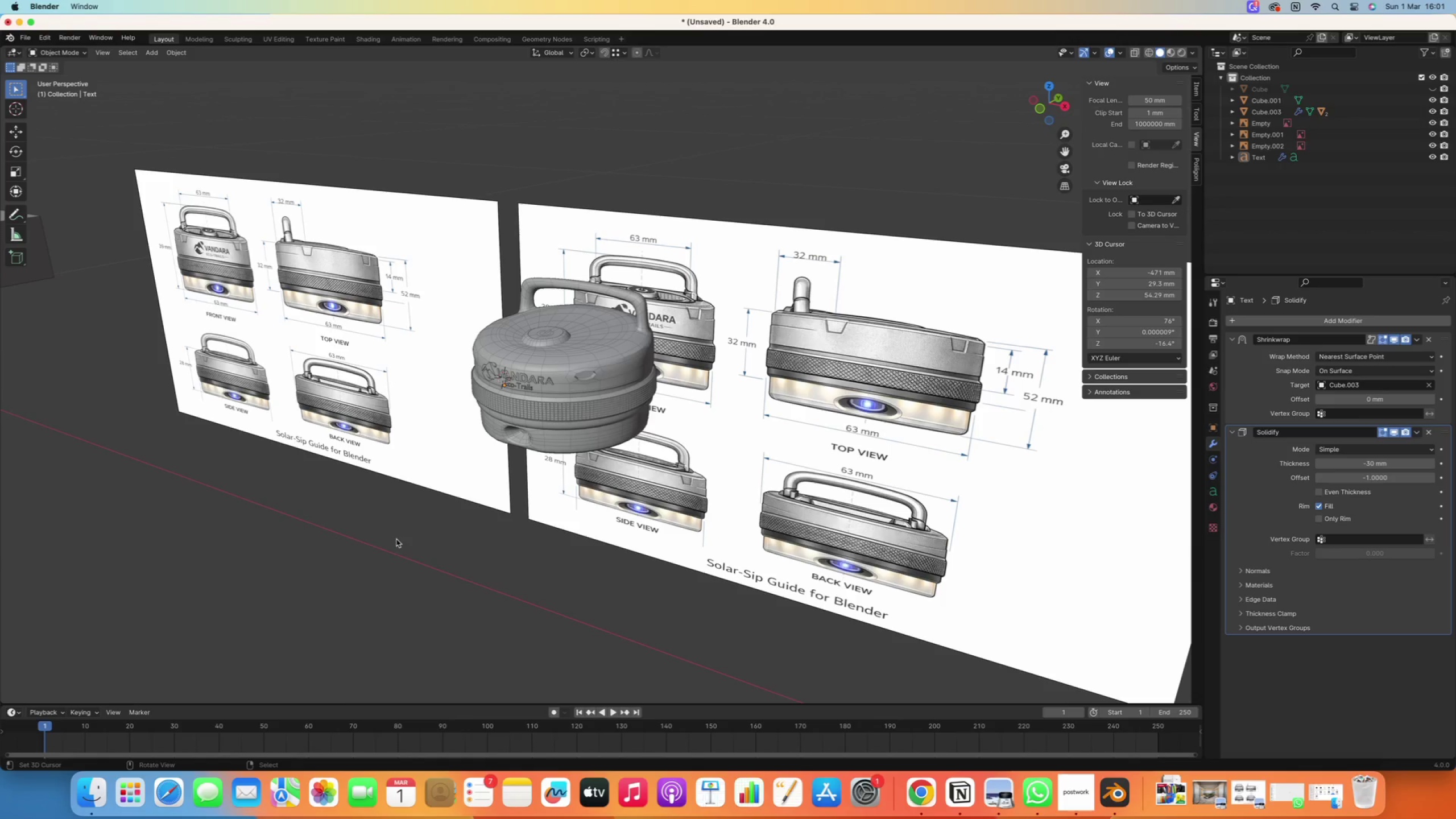 
key(Control+S)
 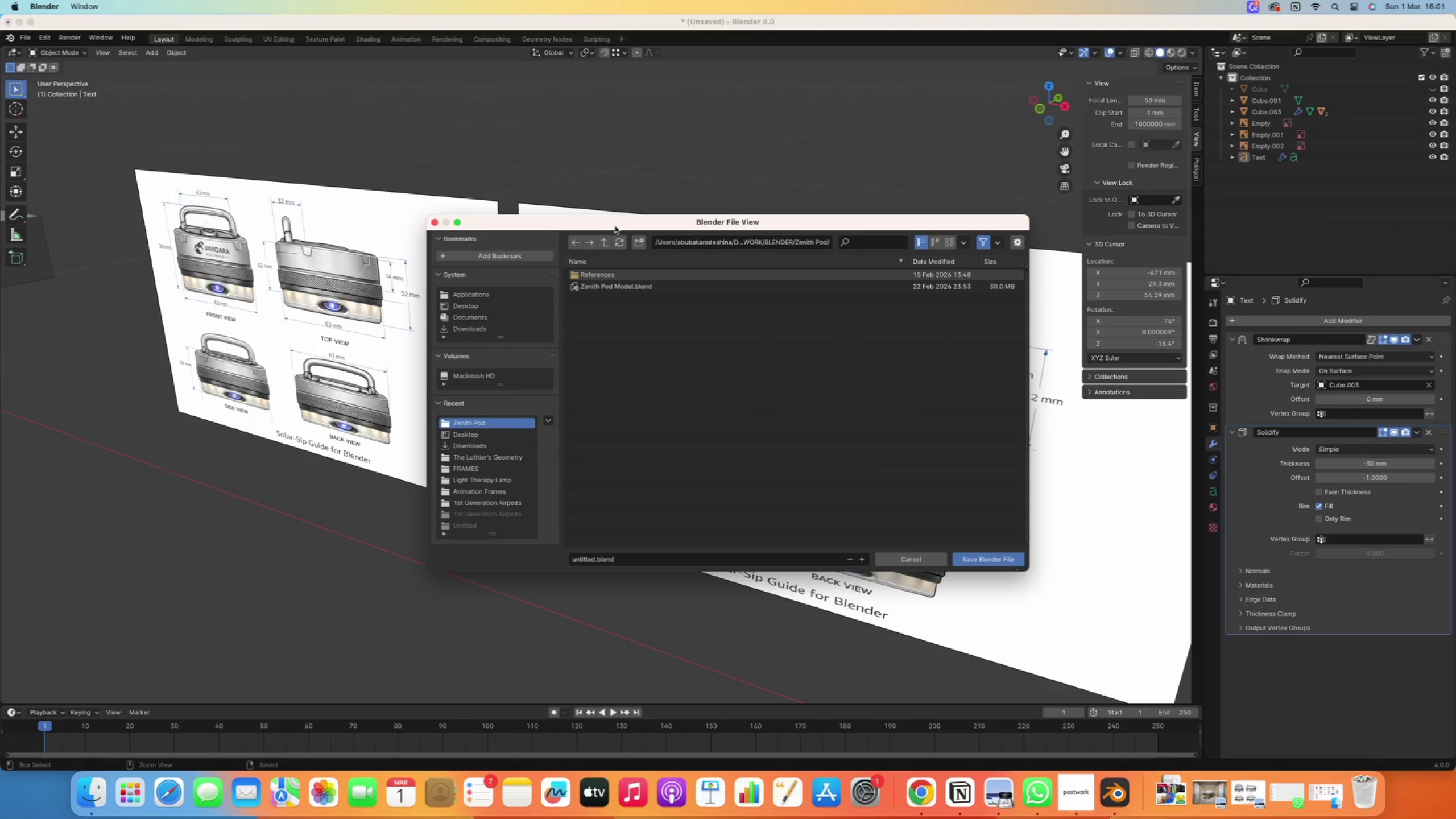 
left_click([601, 238])
 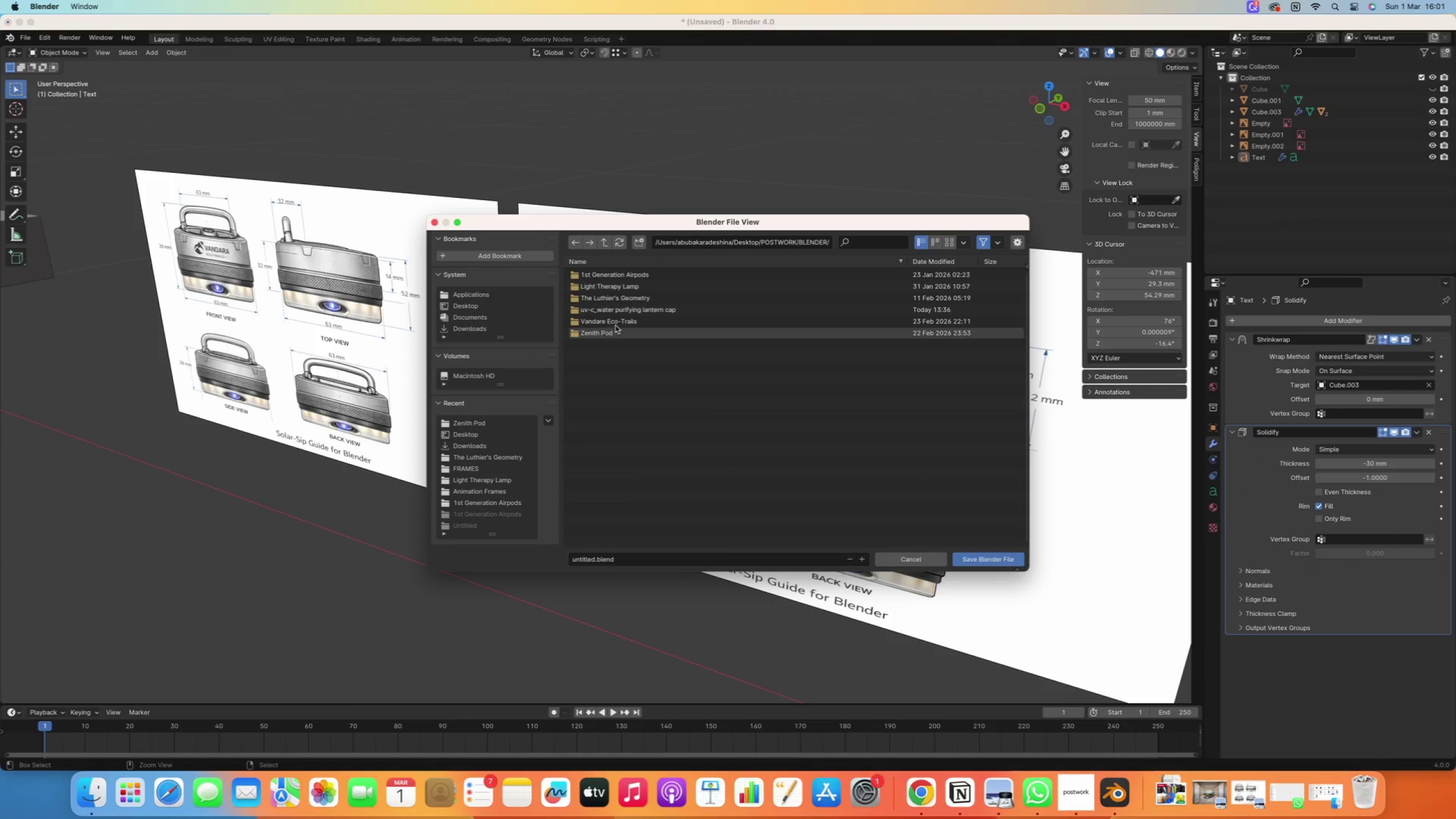 
double_click([618, 321])
 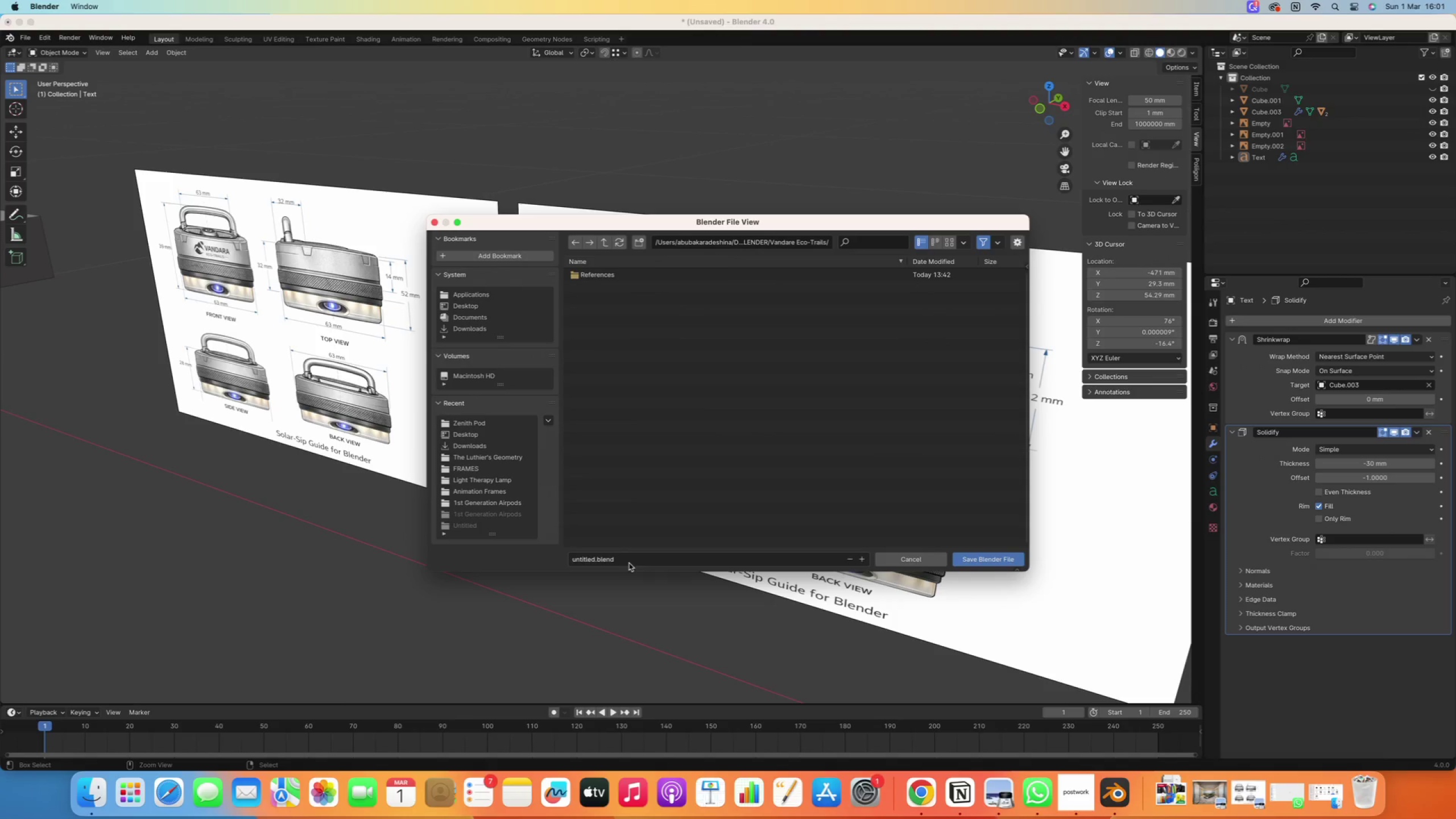 
left_click([632, 560])
 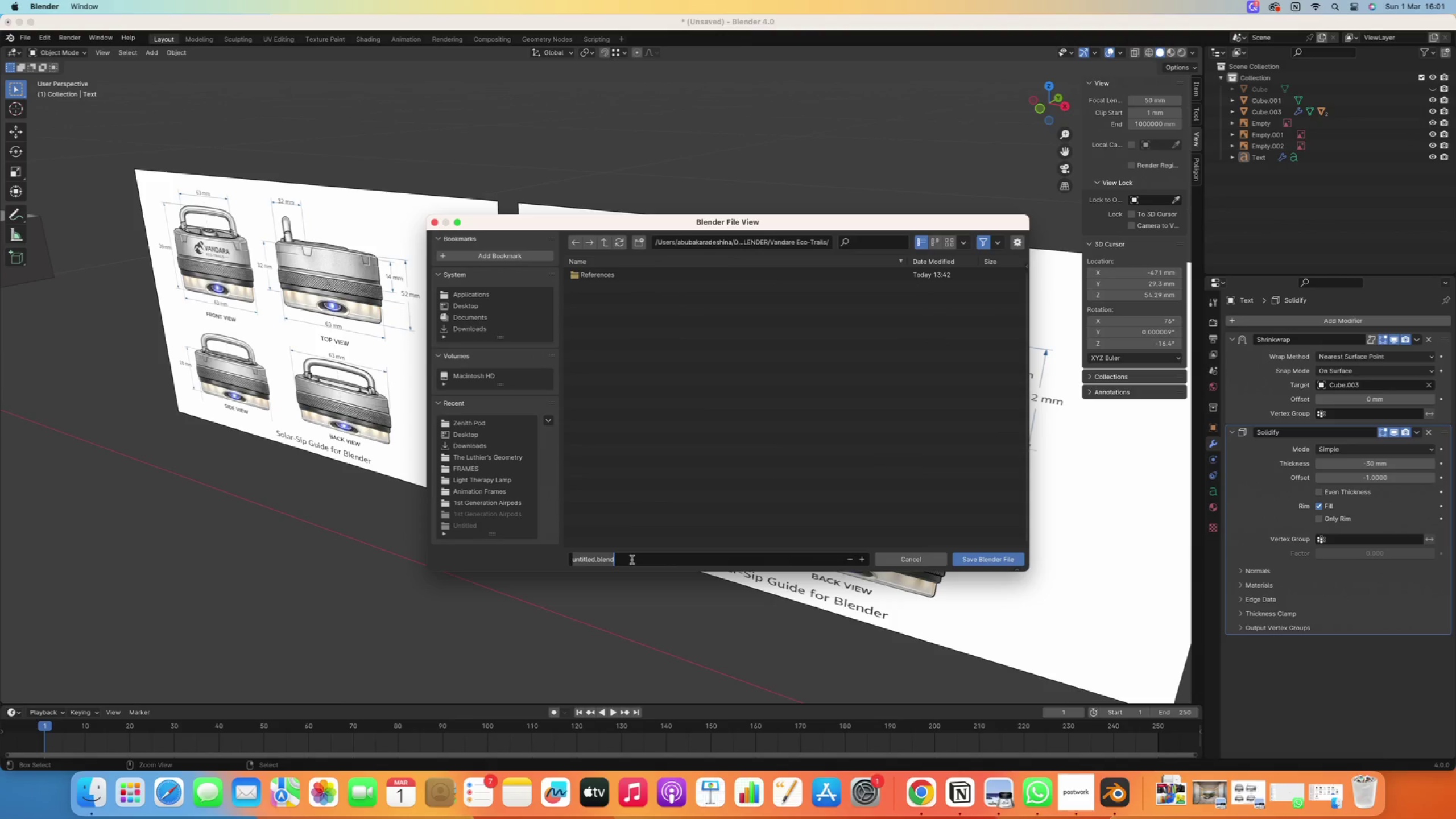 
type(Vn)
key(Backspace)
type(andara Eco T)
key(Backspace)
key(Backspace)
type(Trails m)
key(Backspace)
 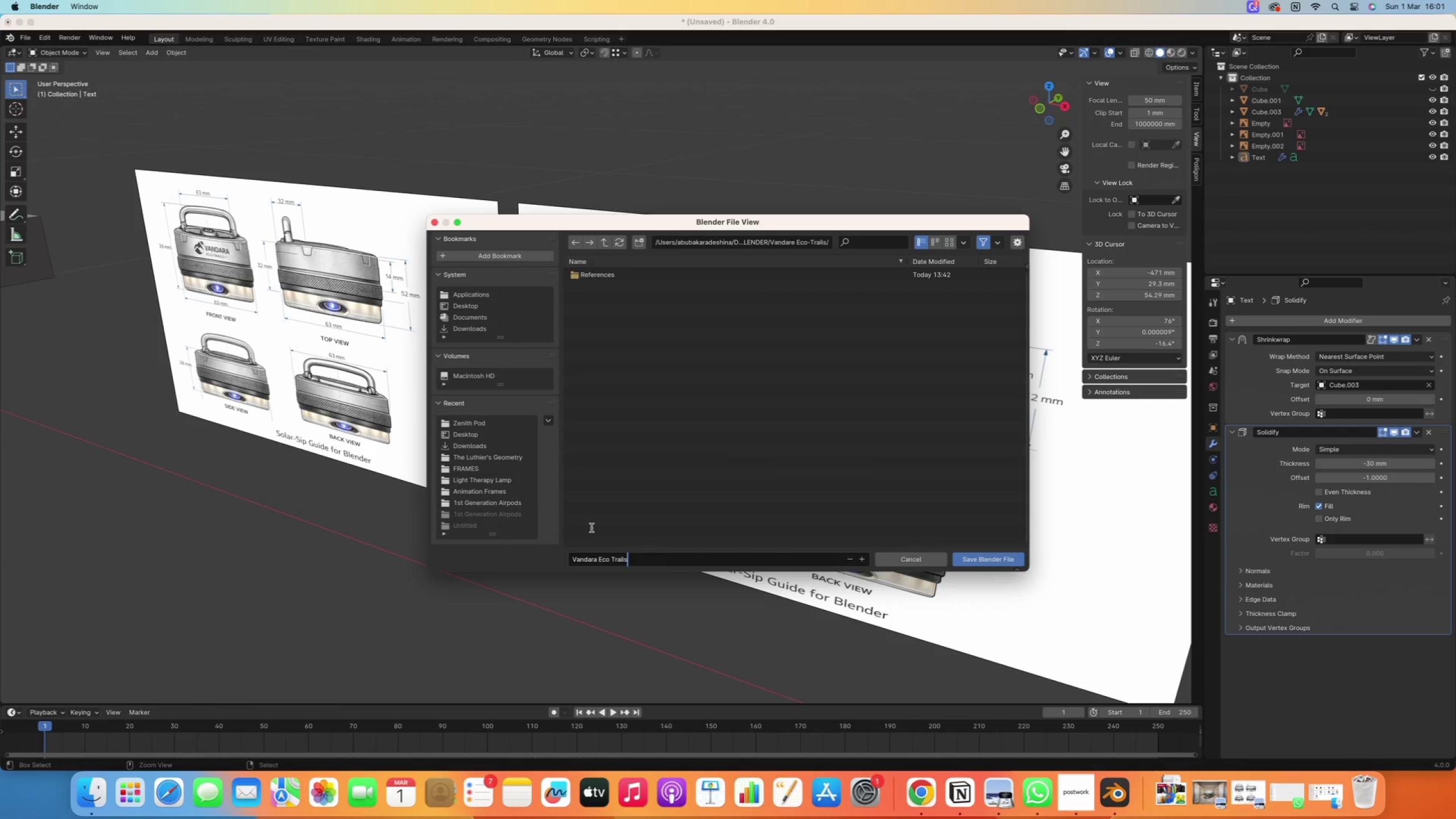 
 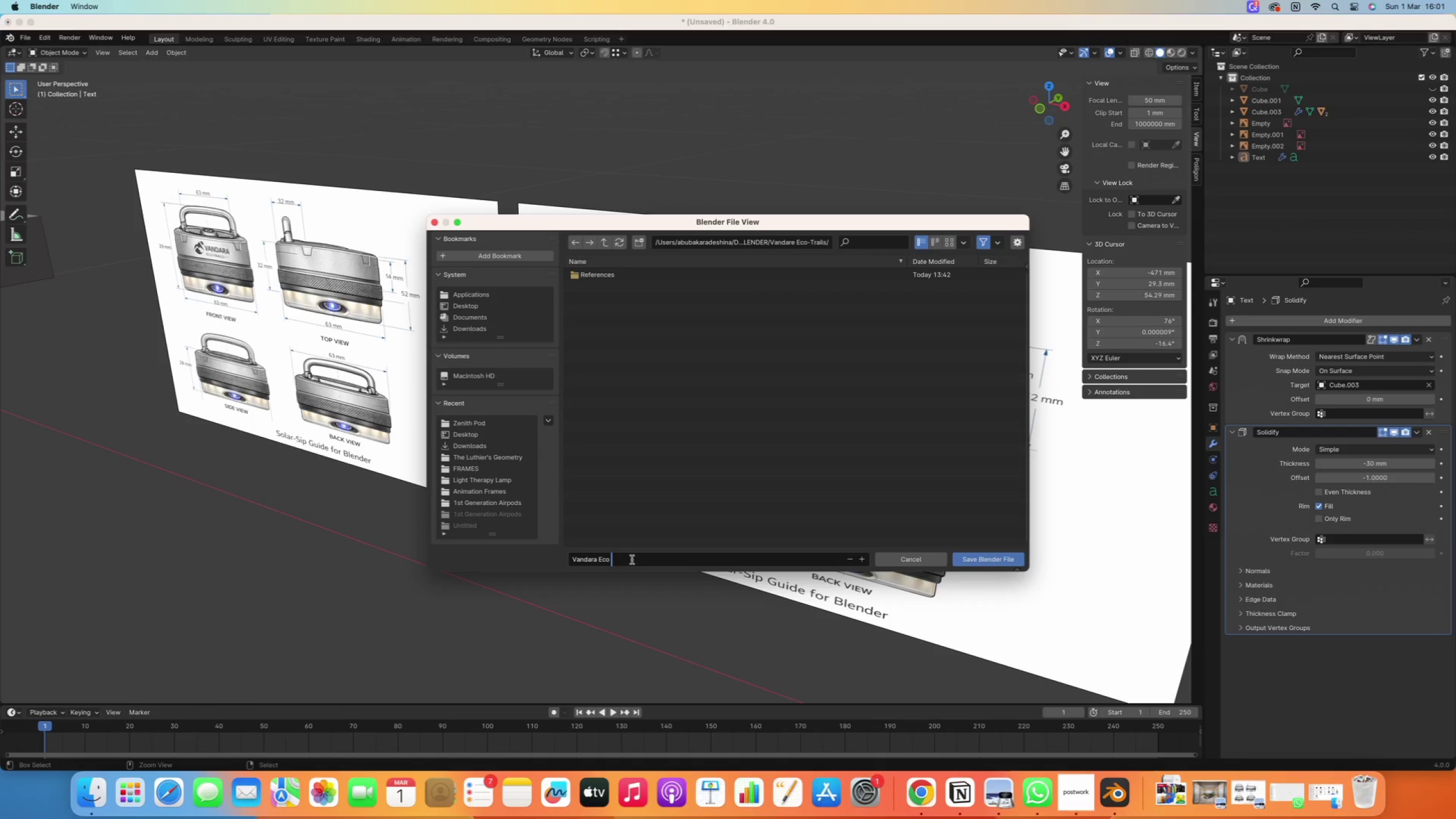 
hold_key(key=Backquote, duration=0.4)
 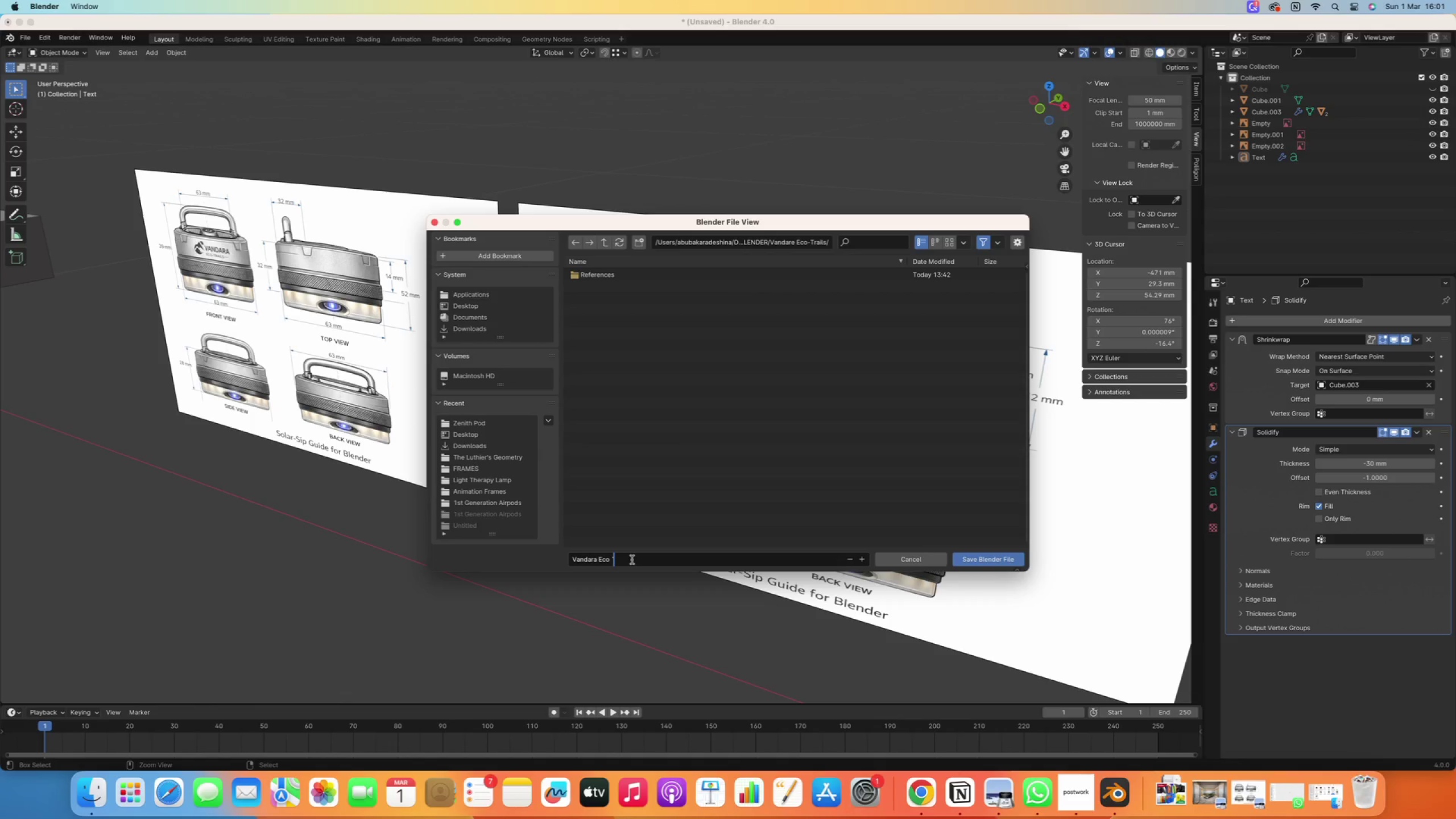 
hold_key(key=Backquote, duration=0.53)
 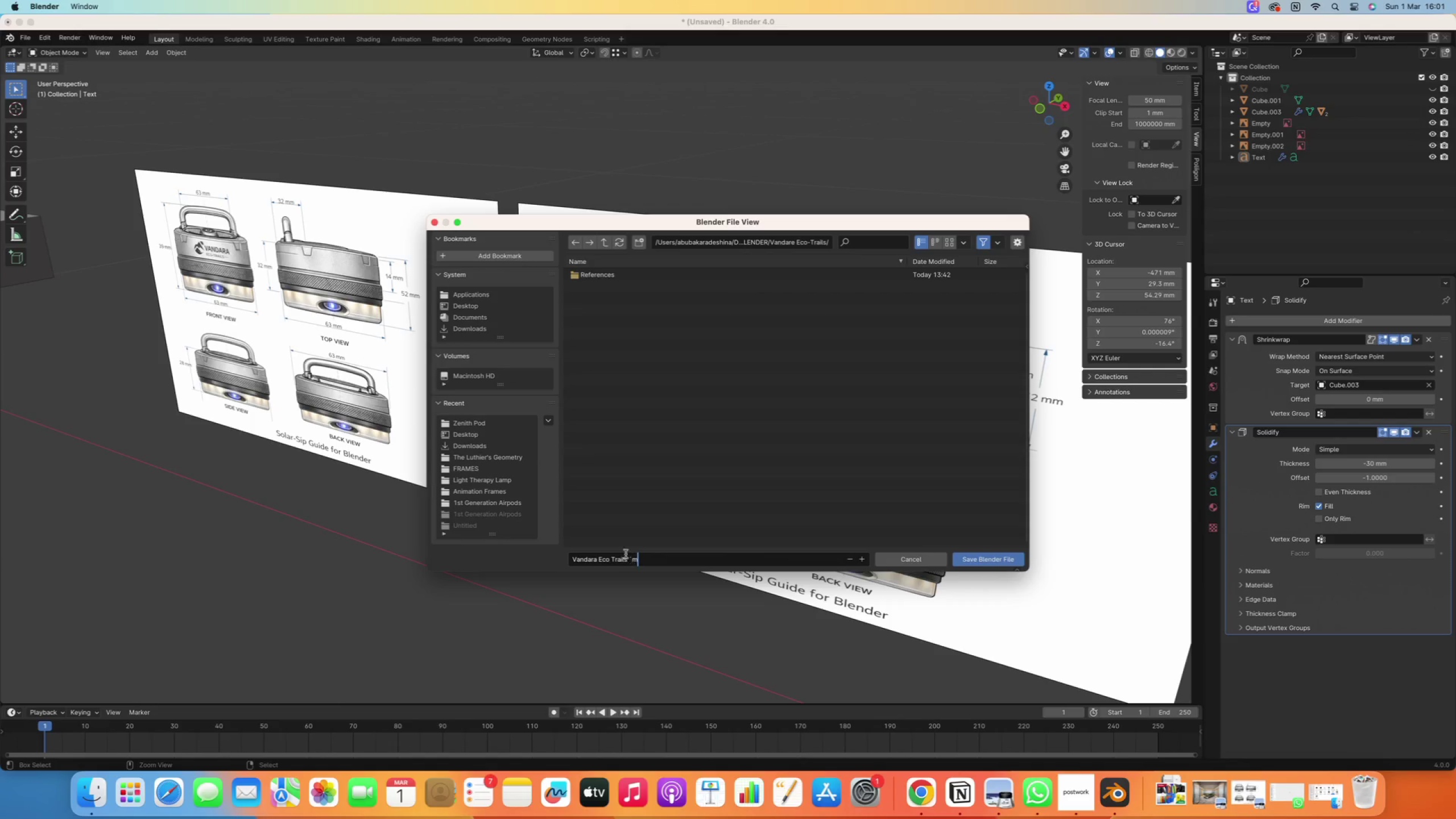 
key(Backspace)
key(Backspace)
type( MO)
key(Backspace)
type(O)
key(Backspace)
type(O)
key(Backspace)
type(O)
key(Backspace)
type(odel)
 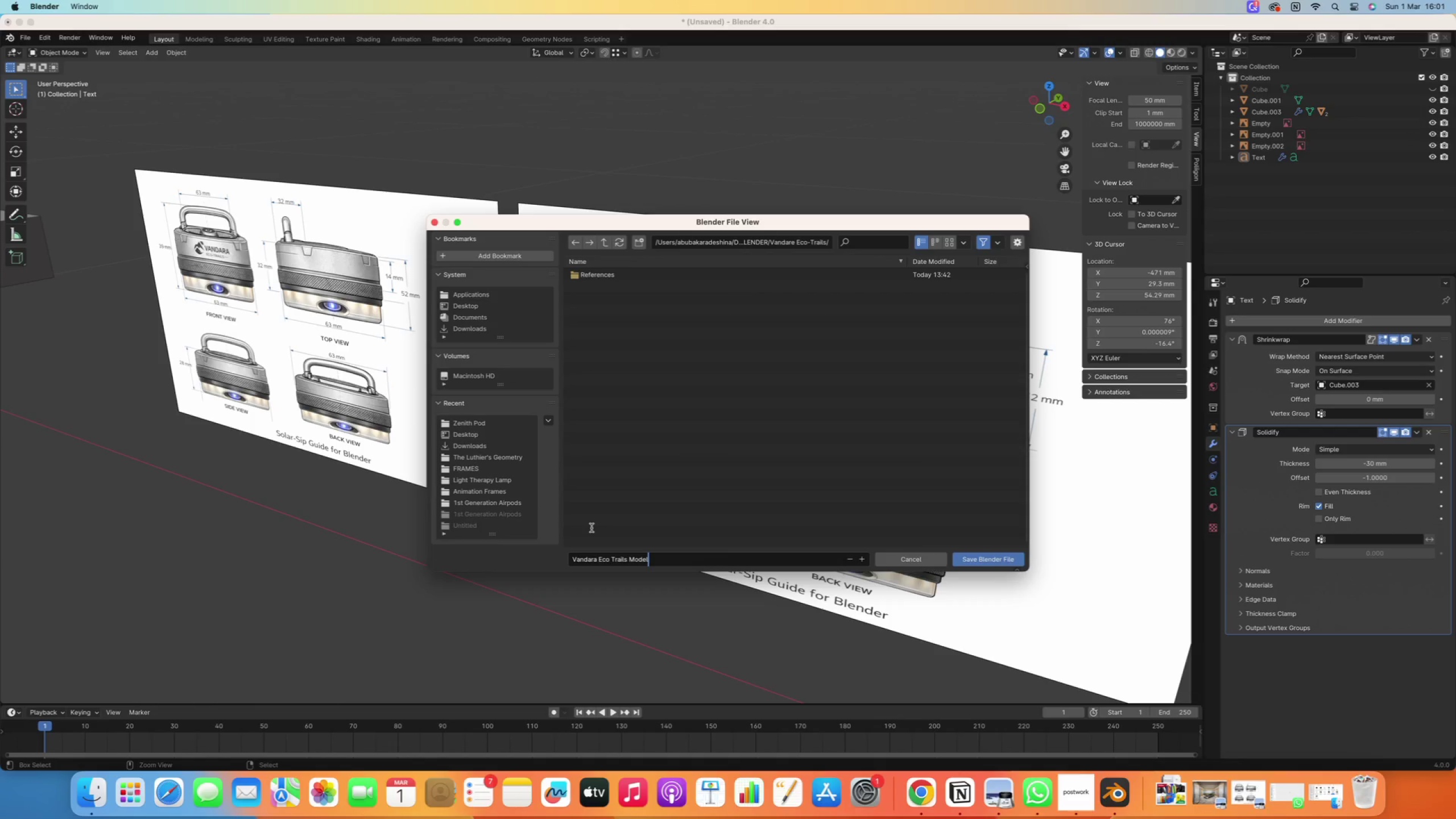 
left_click([967, 560])
 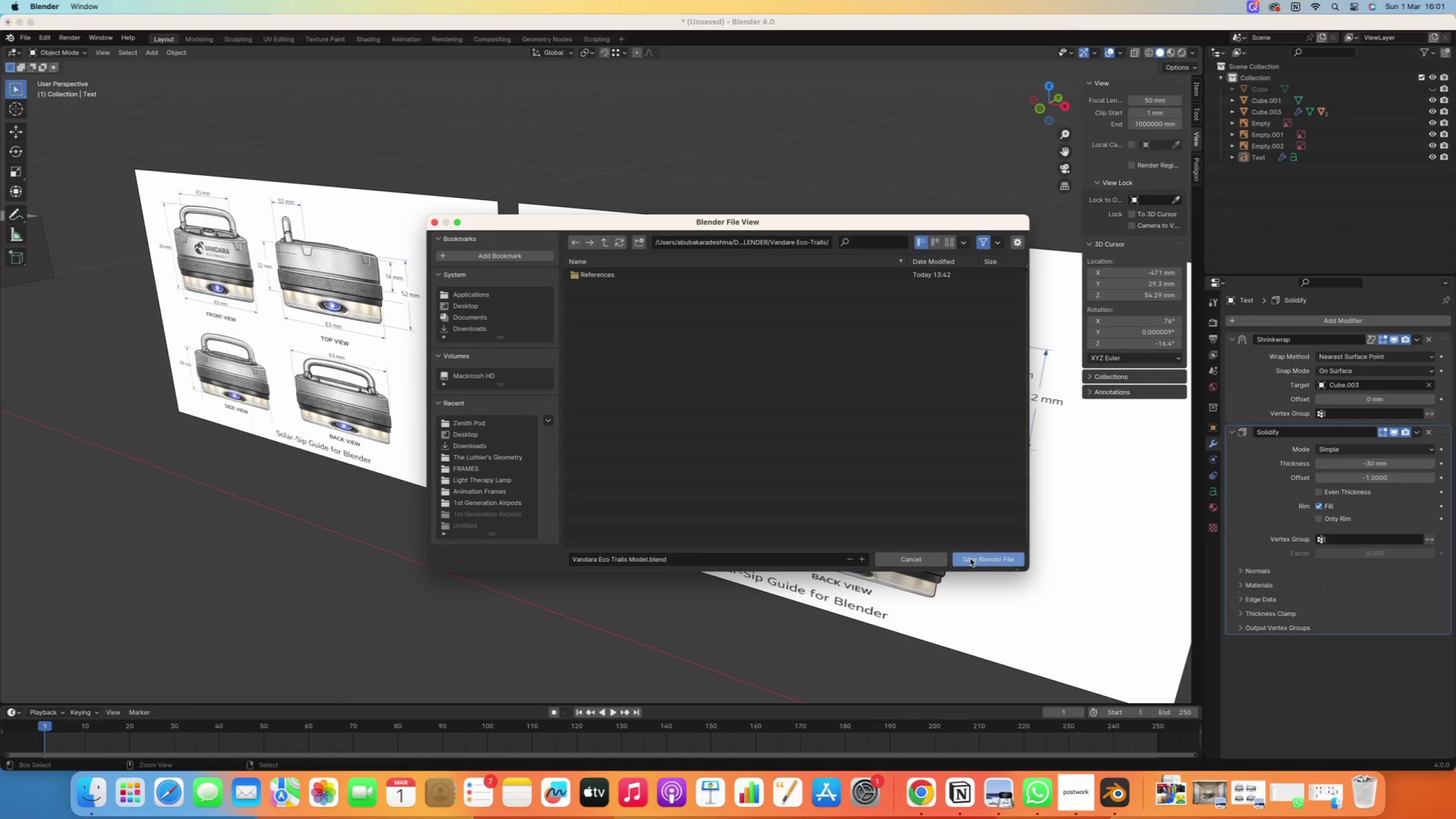 
left_click([970, 559])
 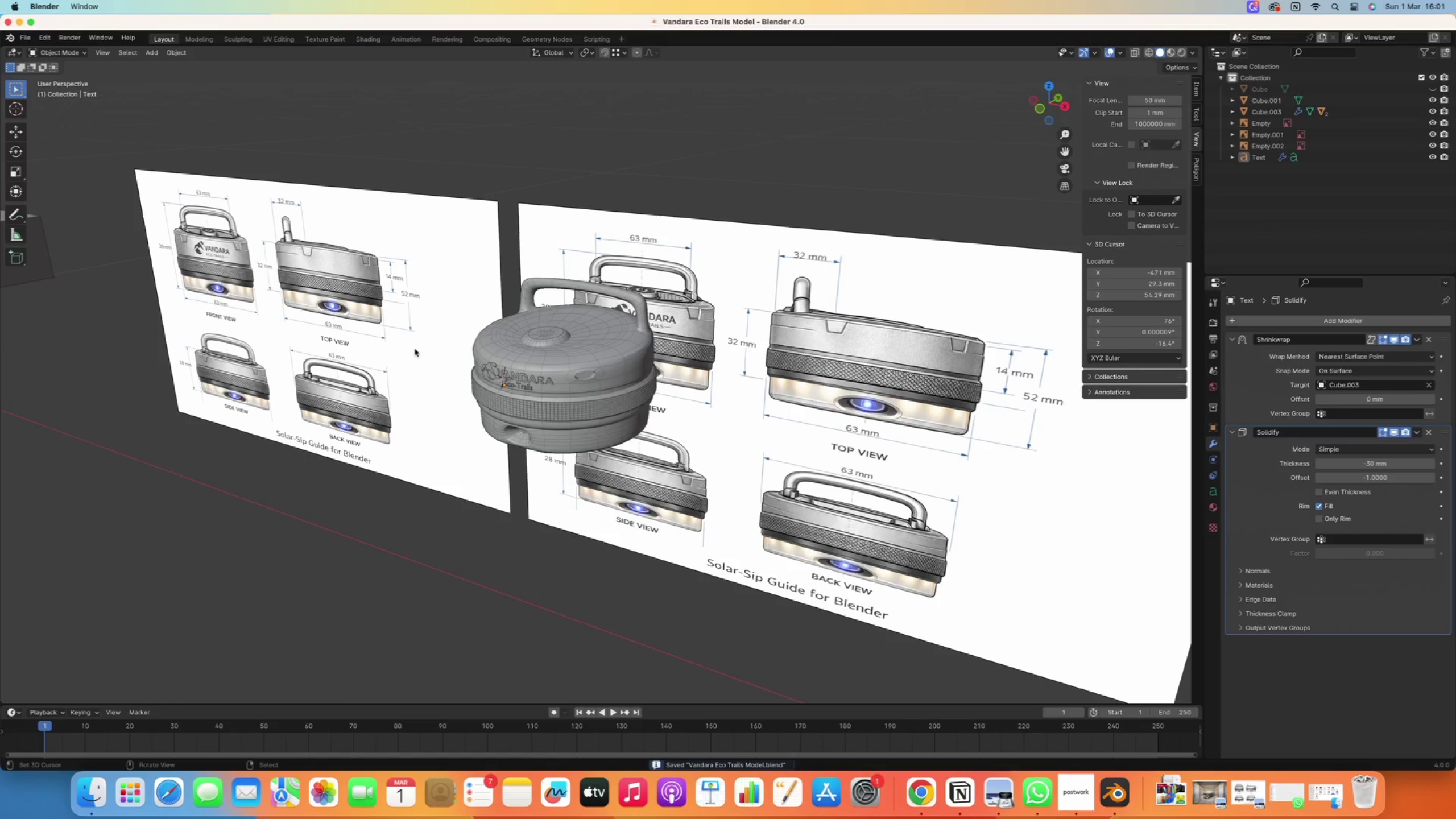 
scroll: coordinate [470, 371], scroll_direction: up, amount: 10.0
 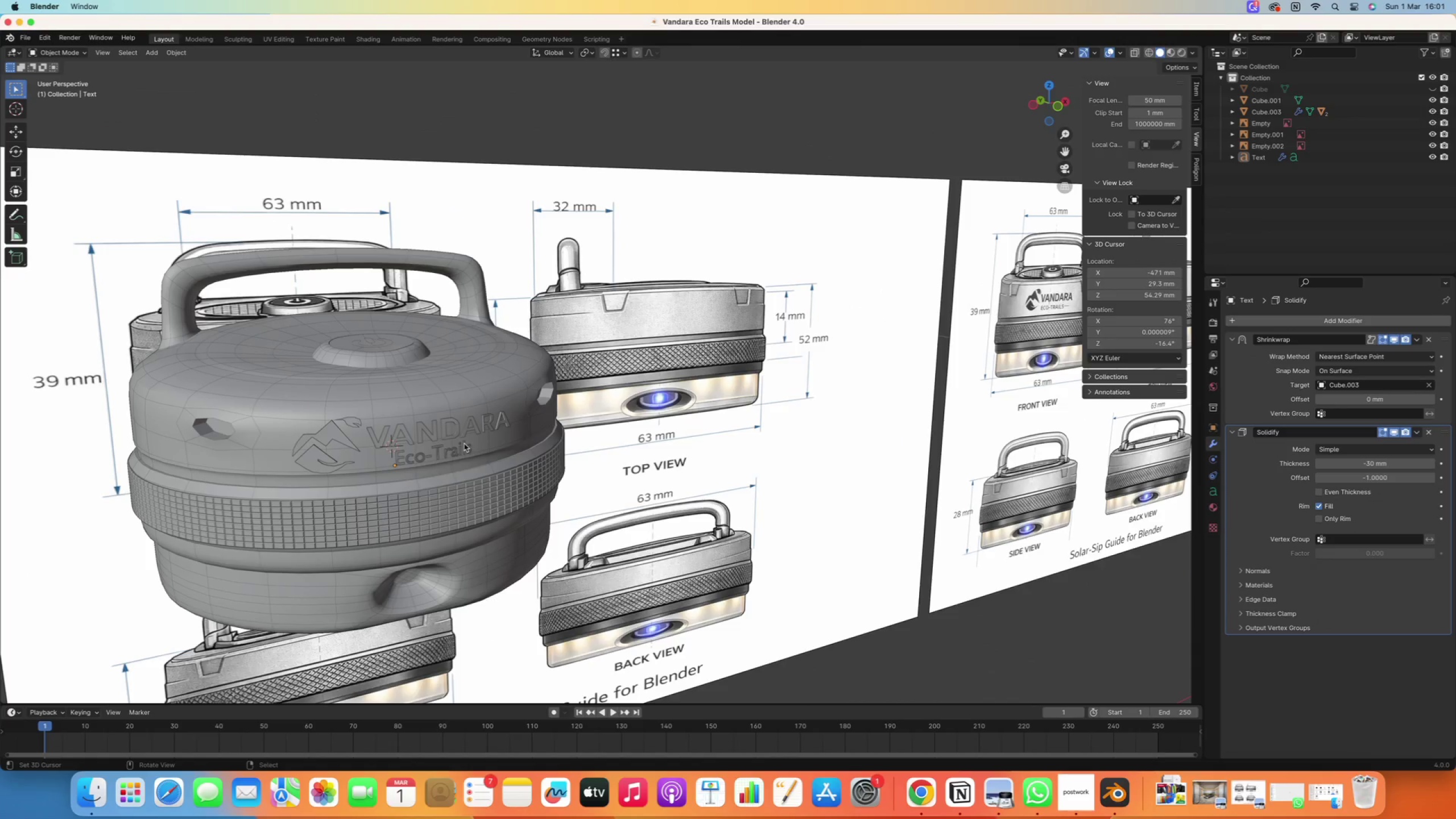 
hold_key(key=ShiftRight, duration=1.18)
 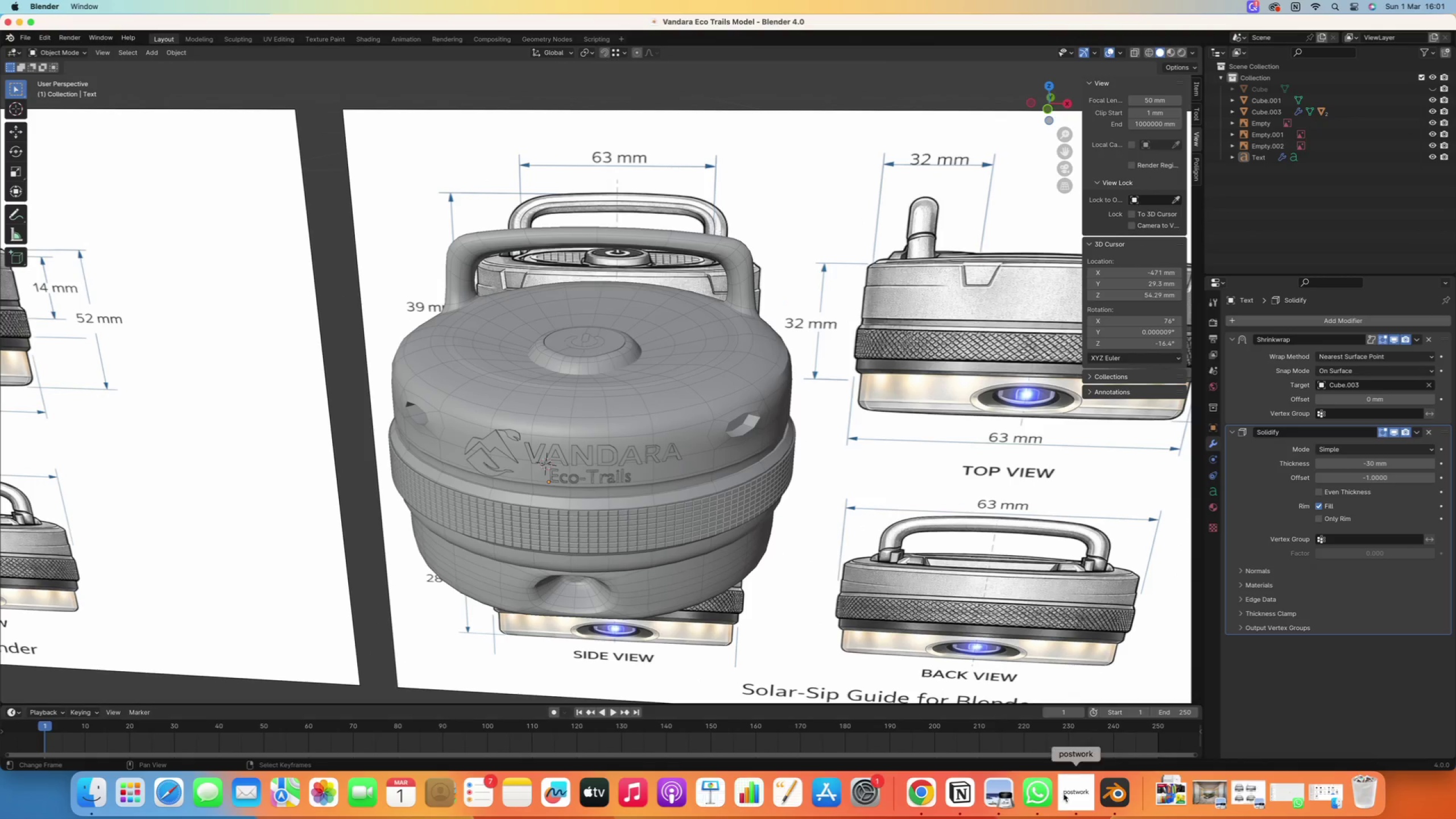 
left_click([1082, 795])